 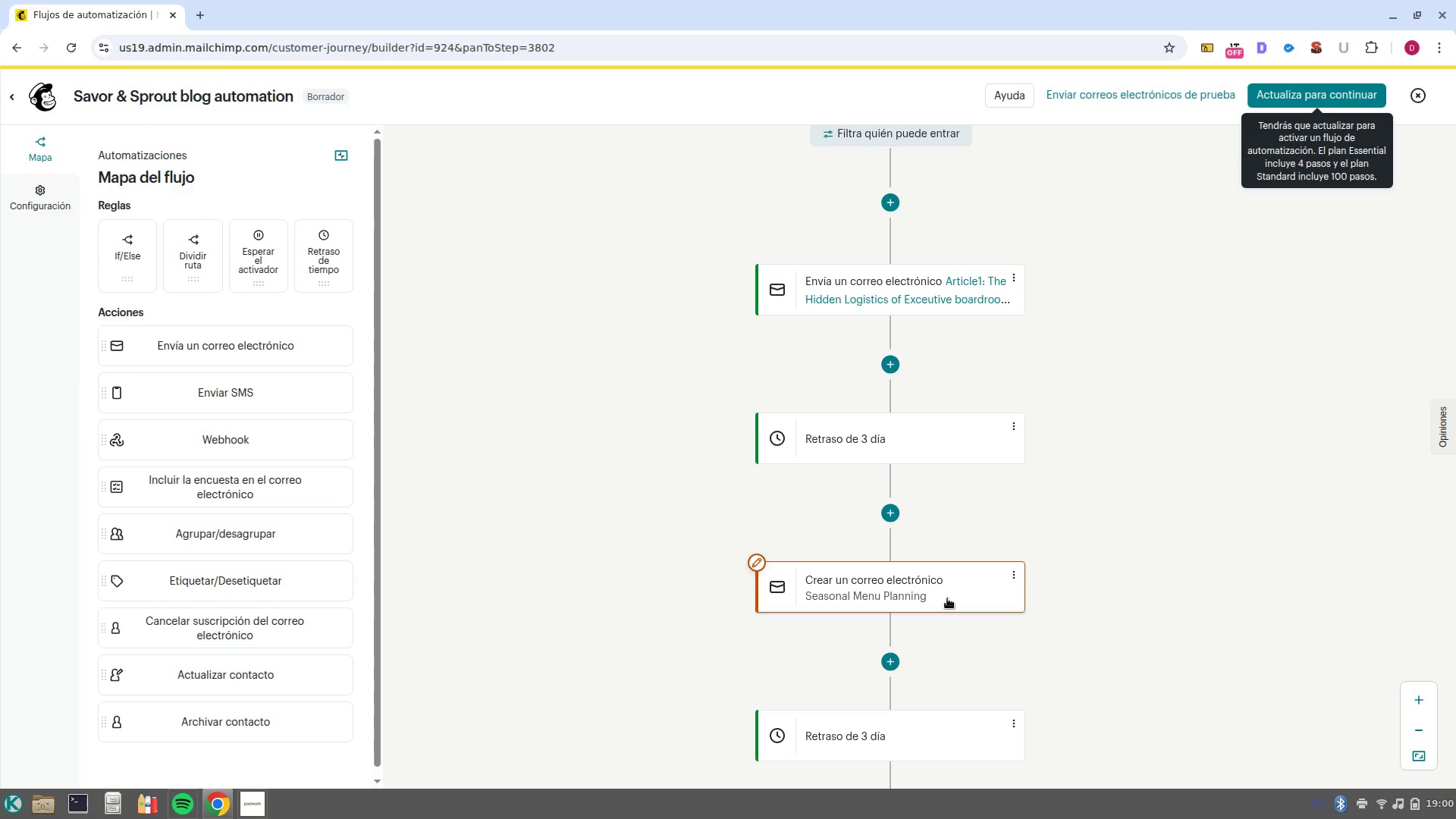 
left_click([947, 598])
 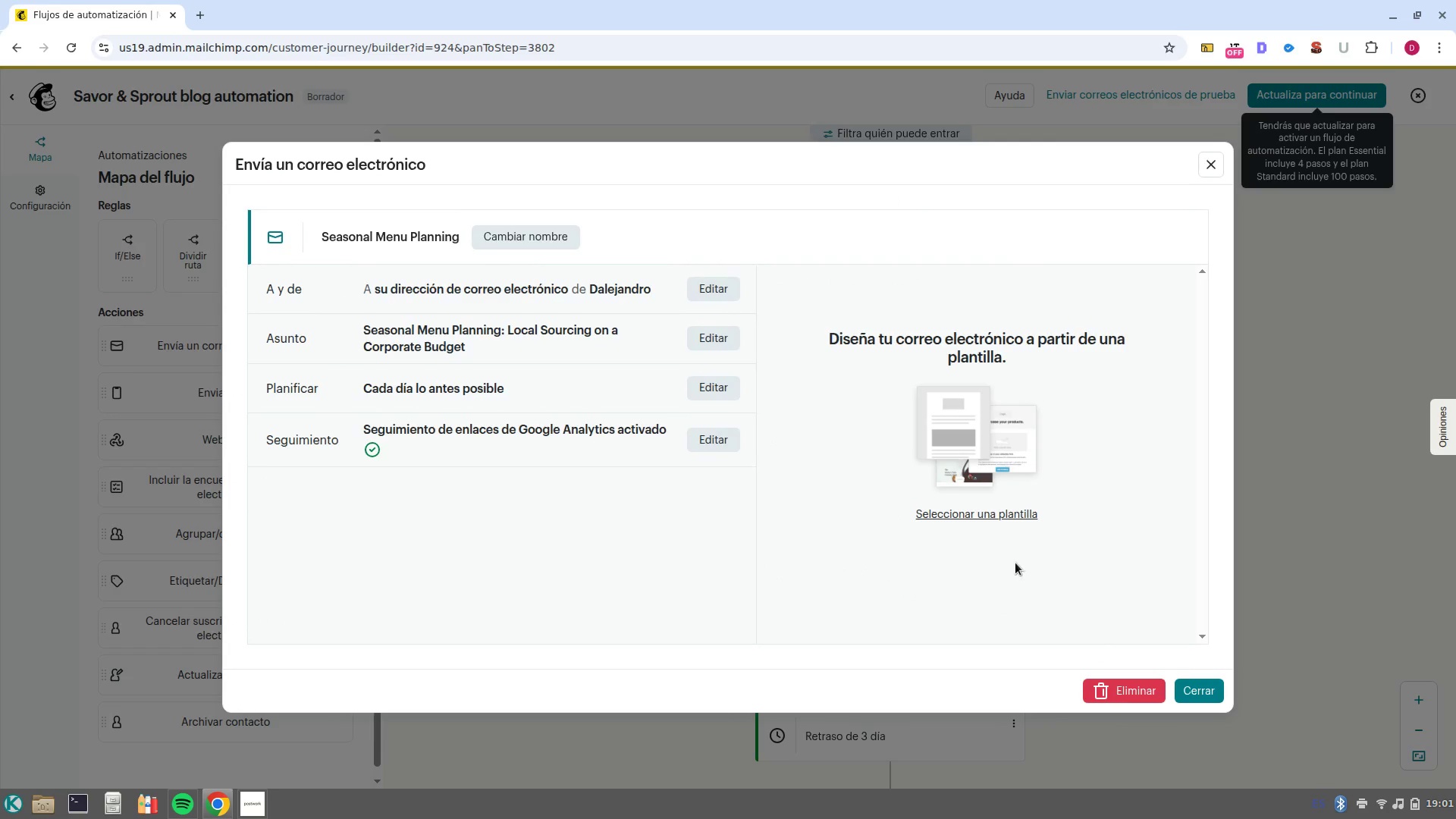 
left_click([1003, 522])
 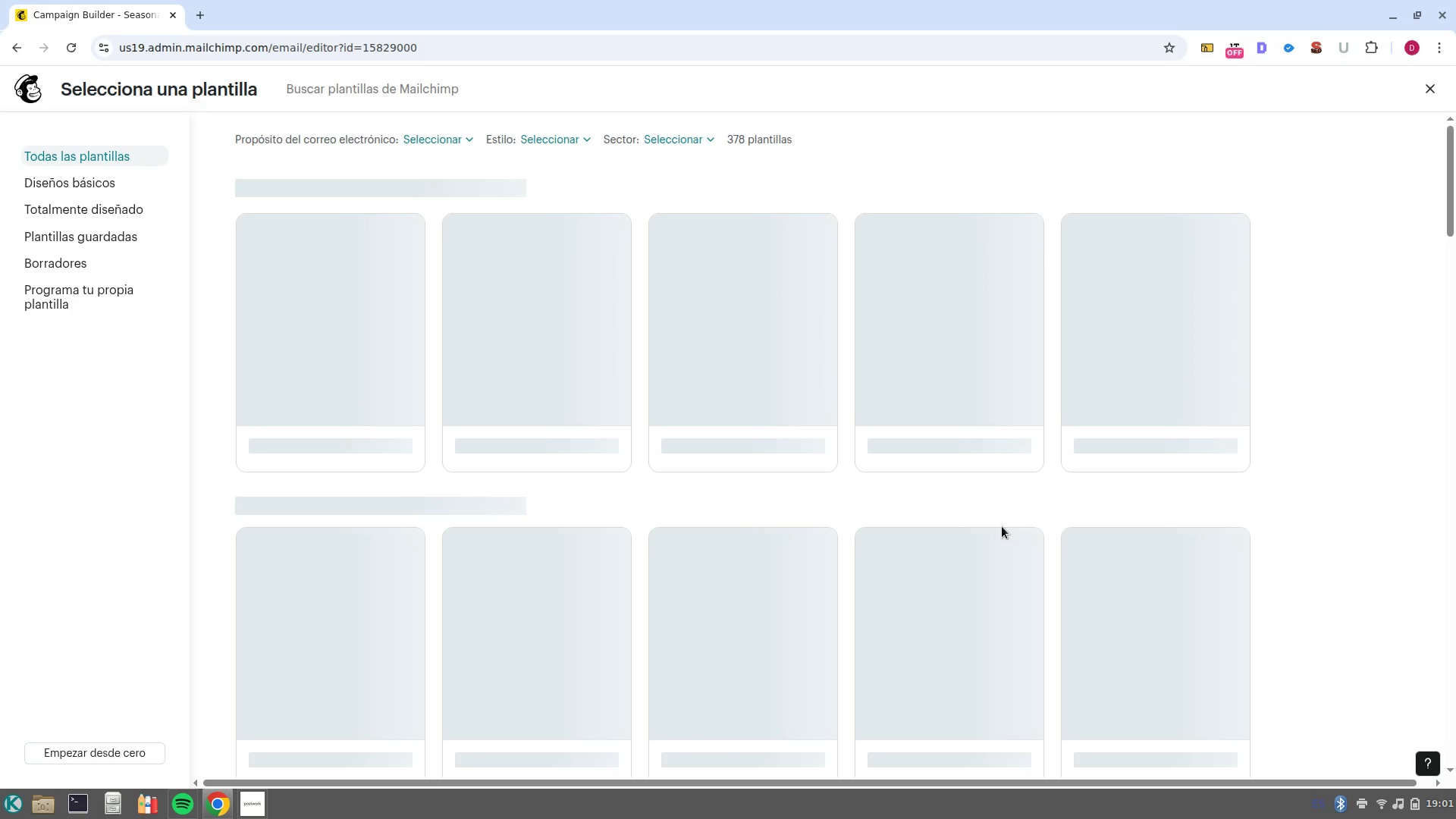 
wait(9.63)
 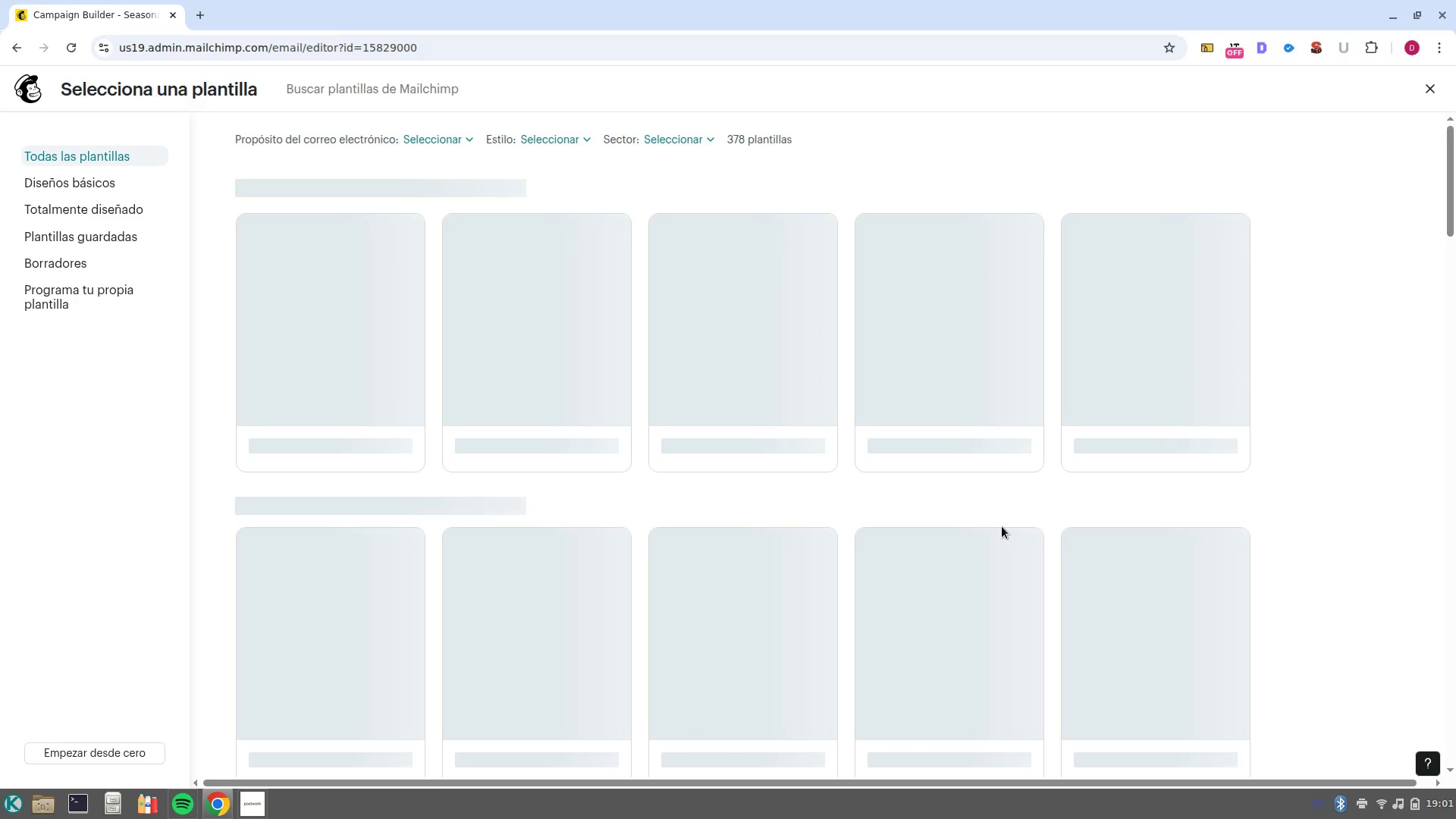 
left_click([354, 400])
 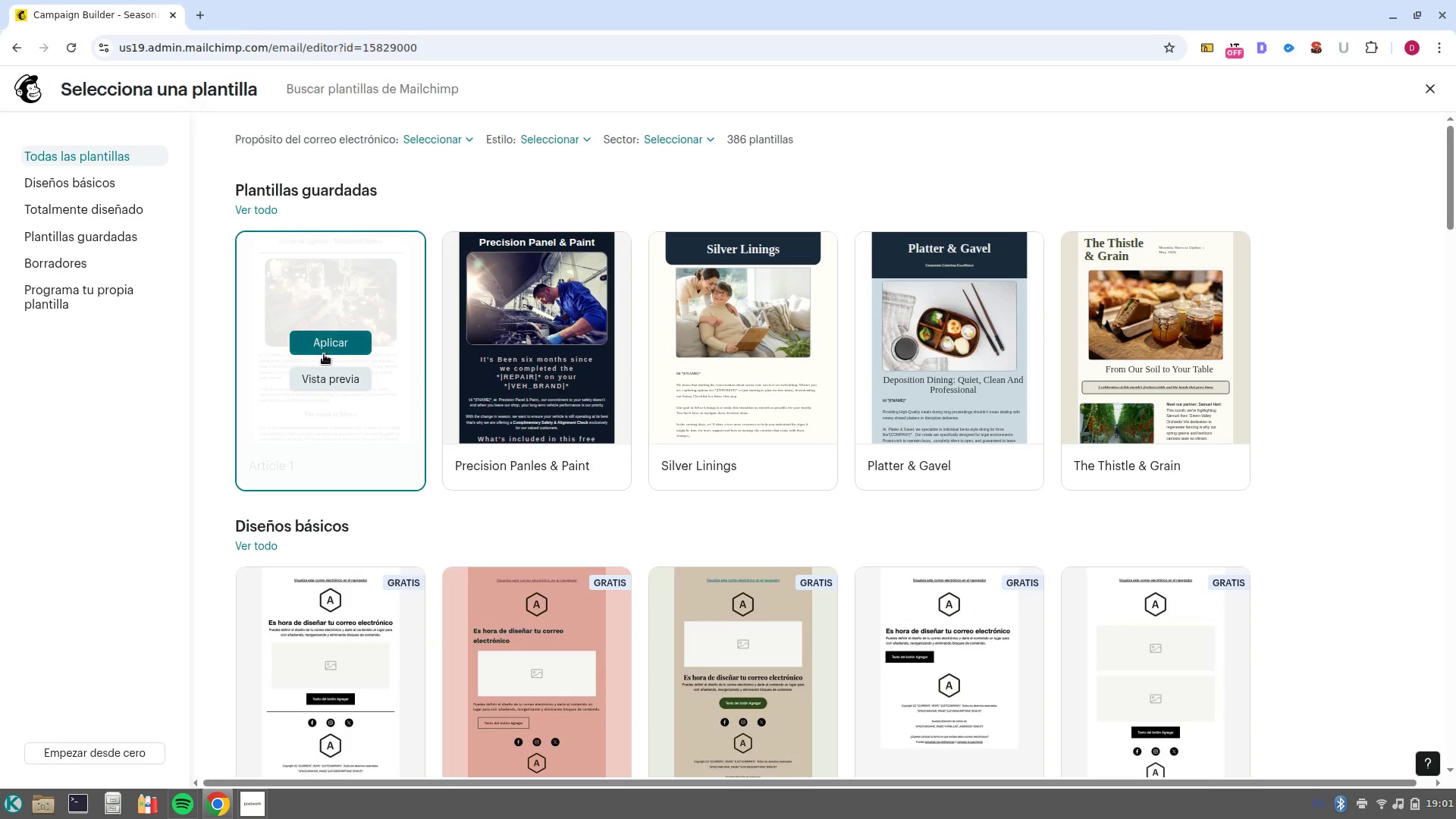 
left_click([324, 354])
 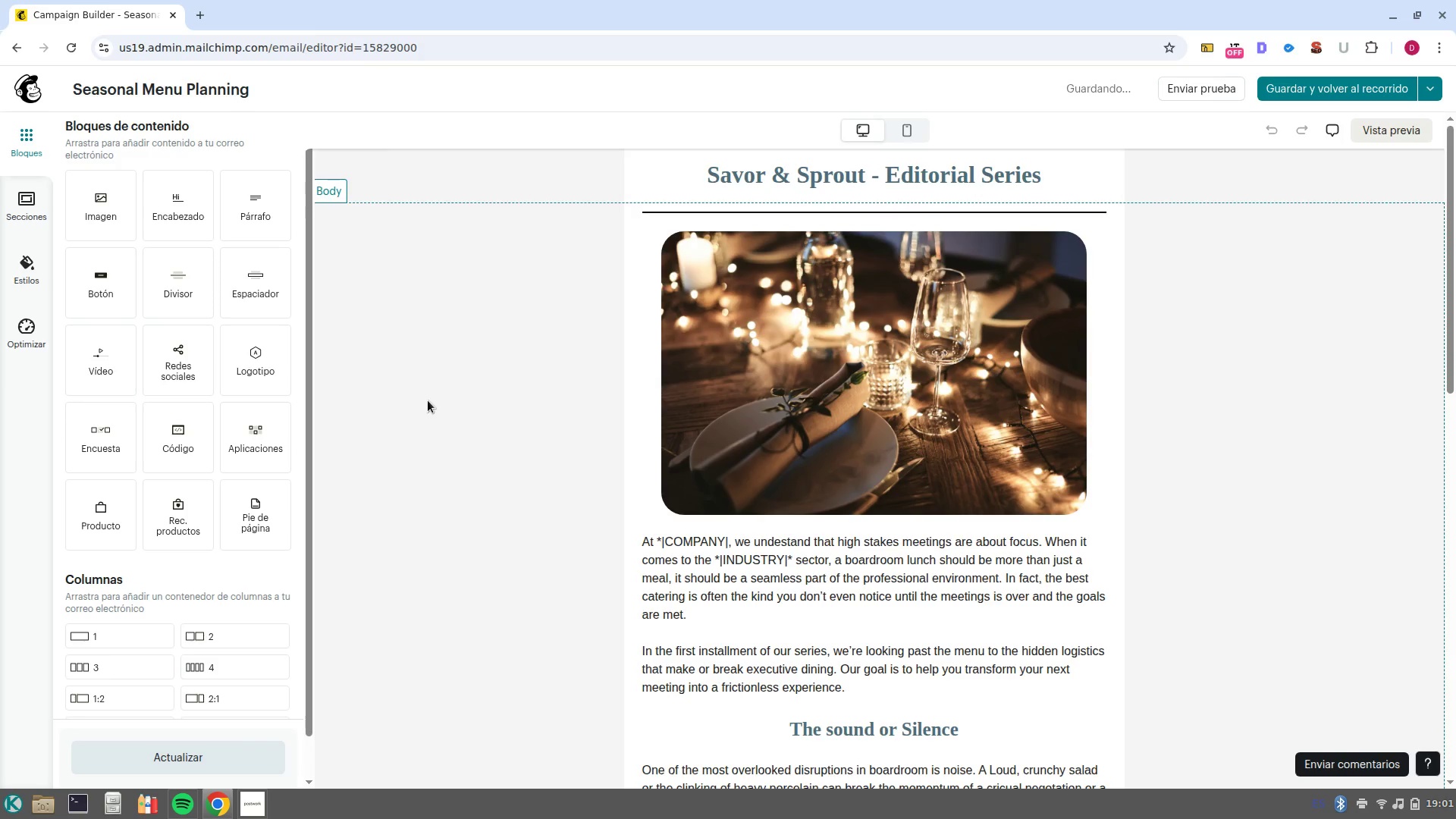 
wait(10.75)
 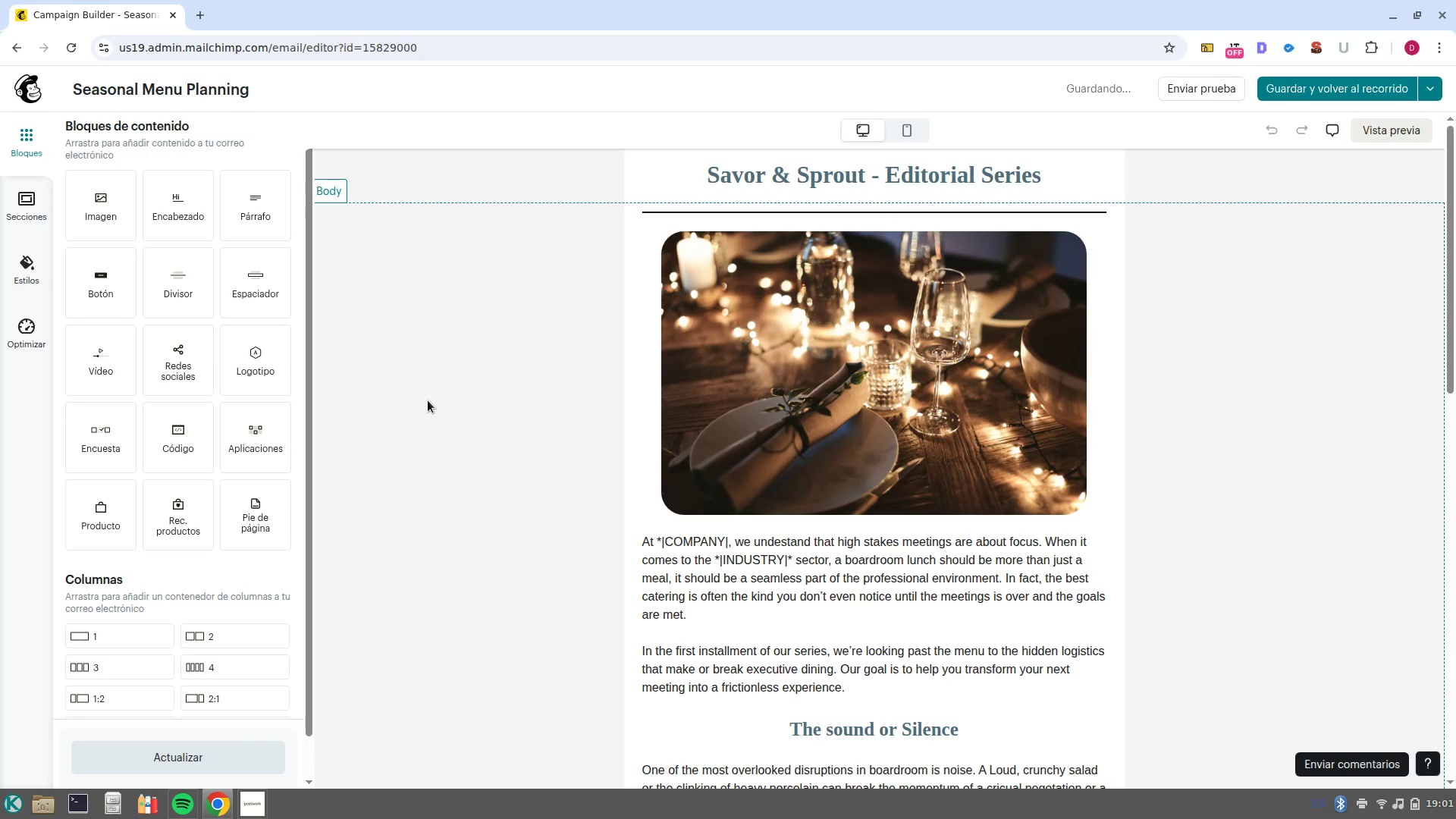 
scroll: coordinate [949, 381], scroll_direction: up, amount: 3.0
 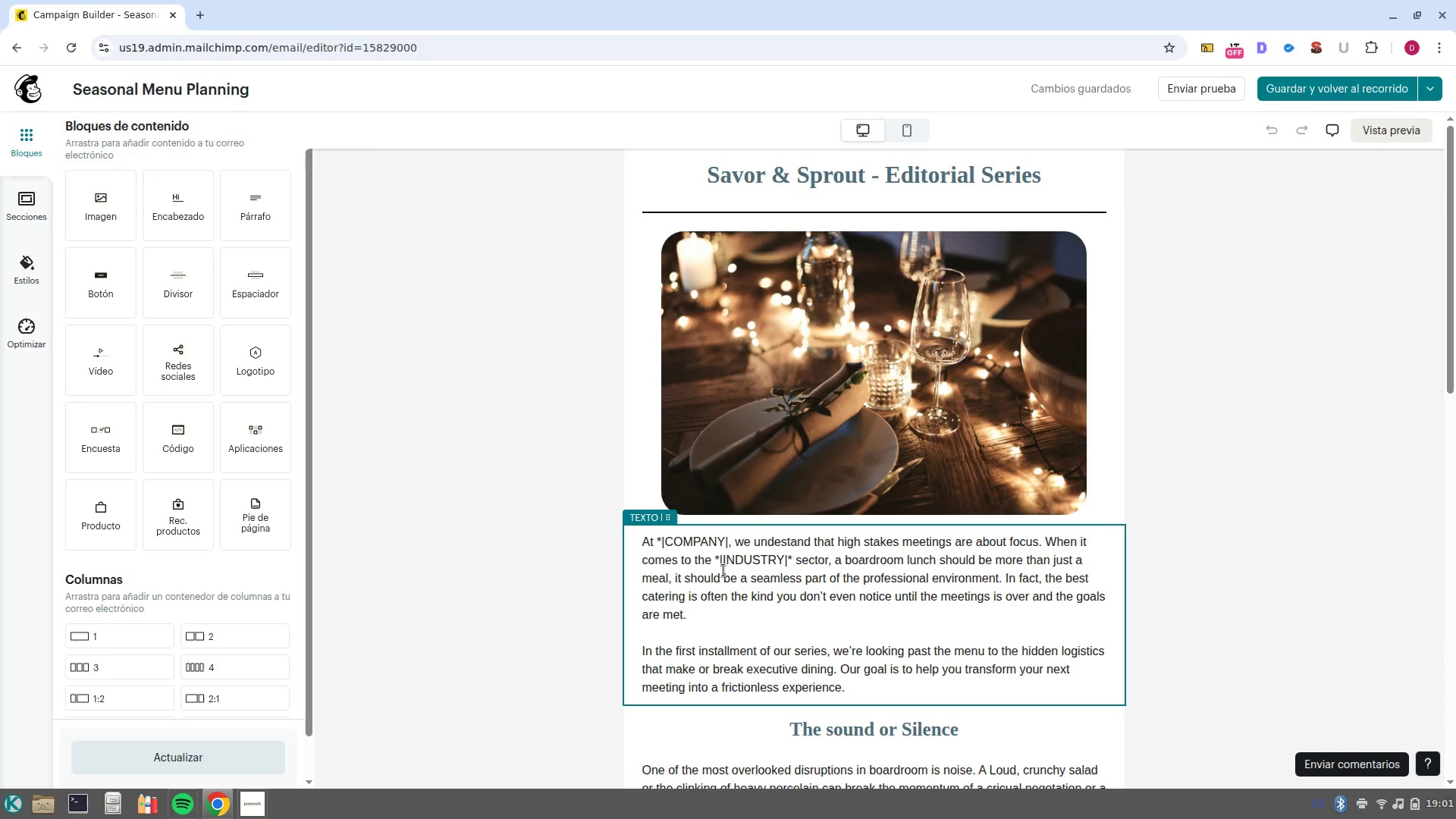 
key(CapsLock)
 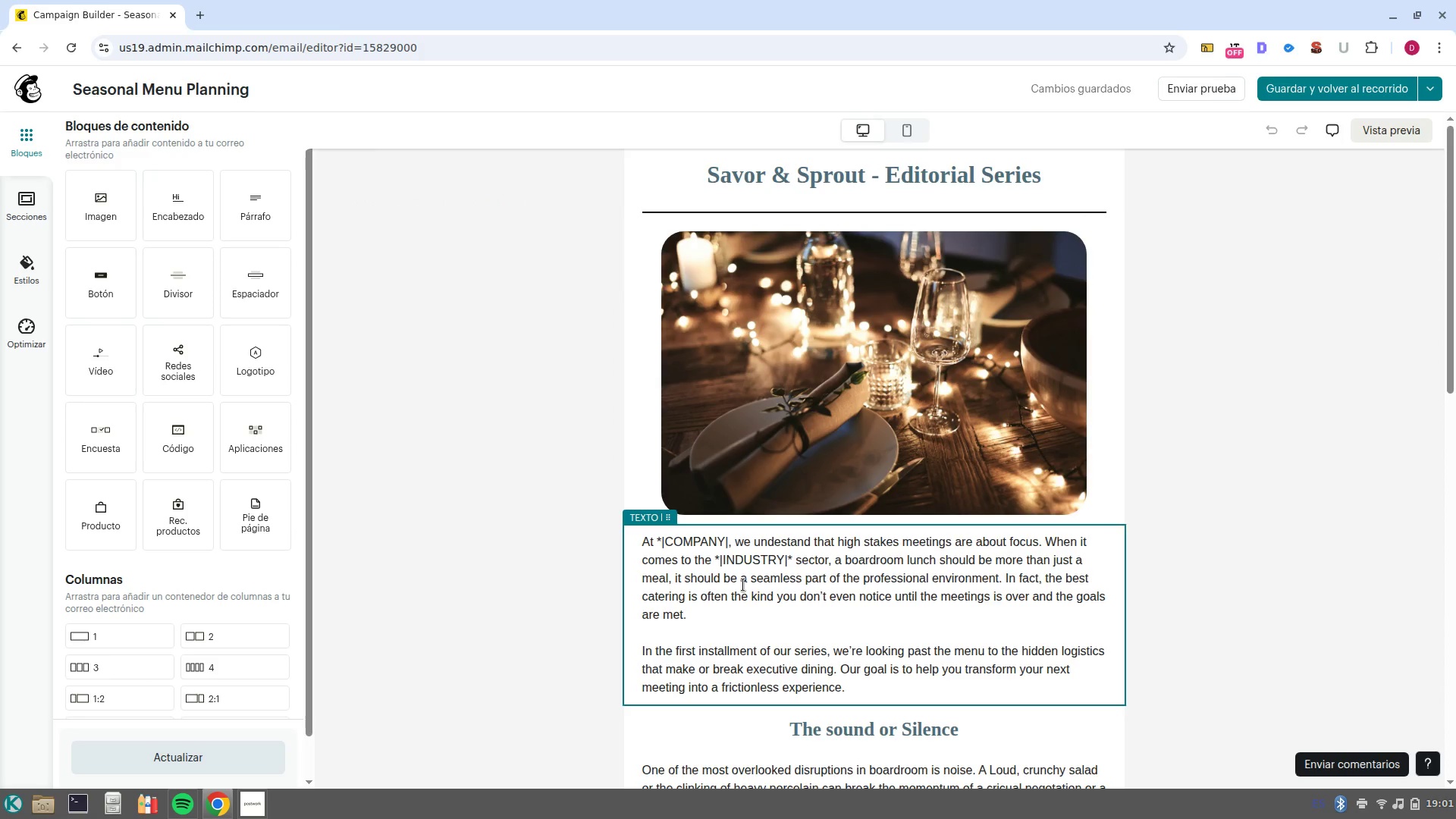 
key(CapsLock)
 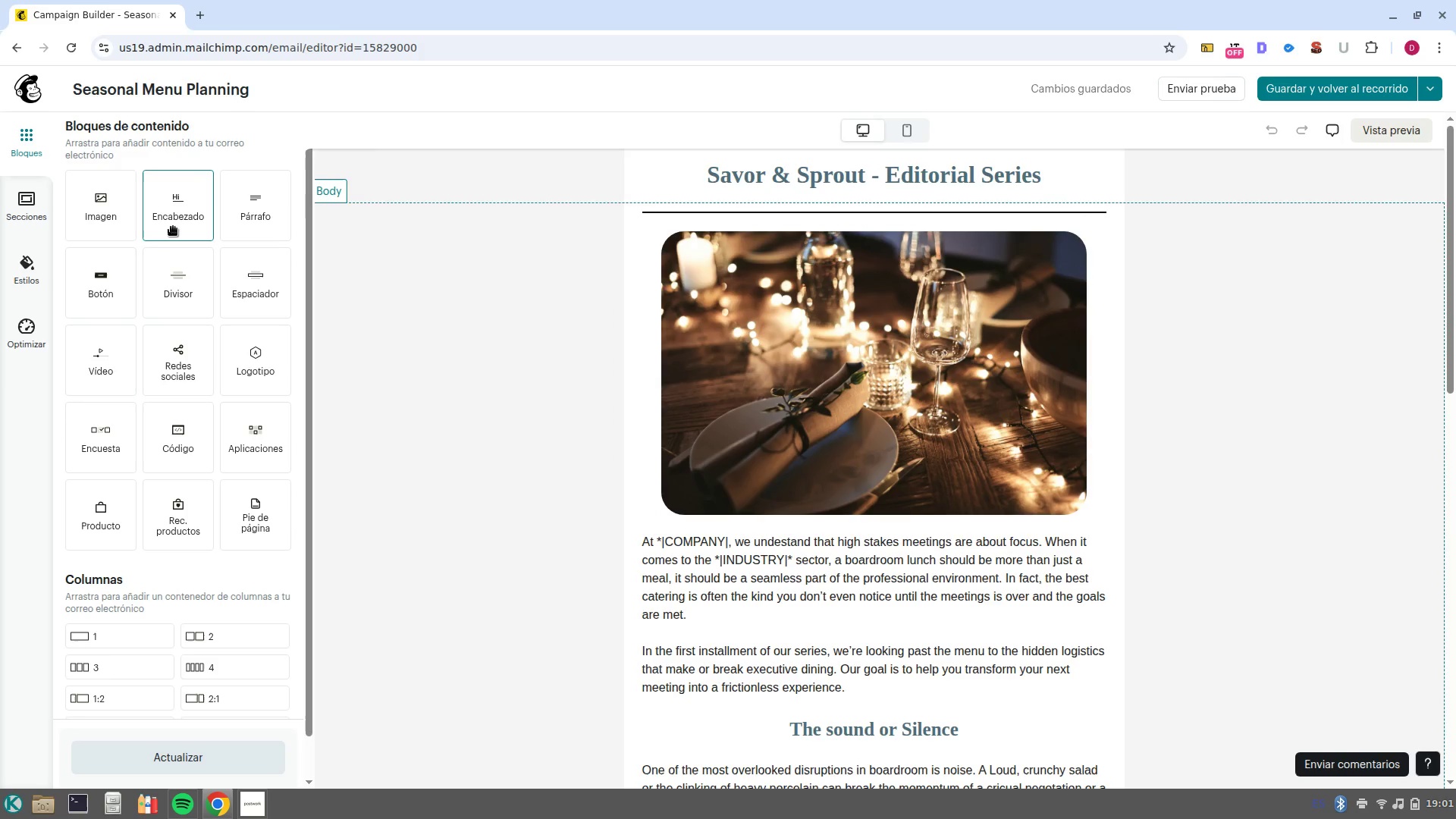 
left_click_drag(start_coordinate=[175, 223], to_coordinate=[889, 526])
 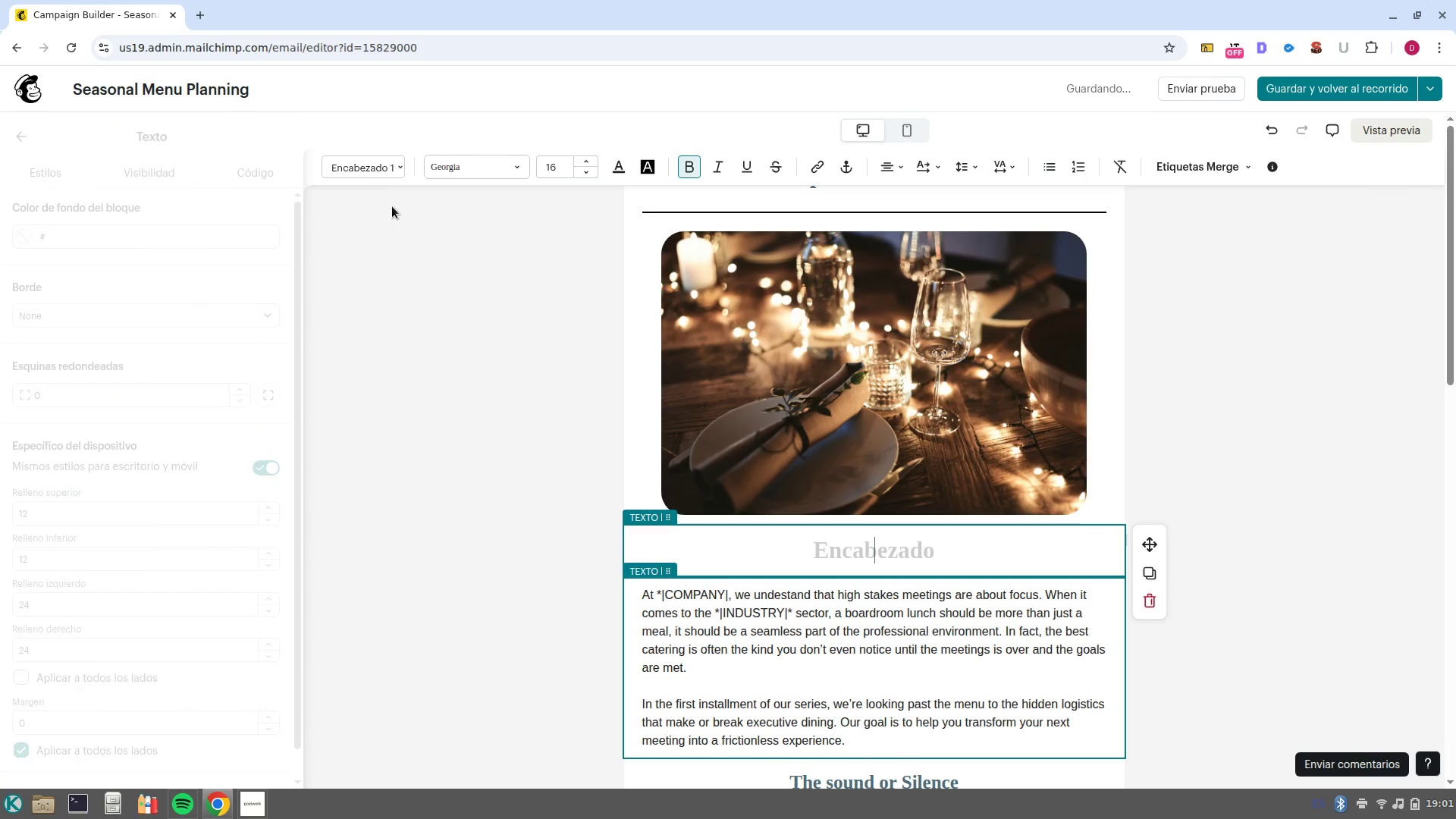 
left_click([378, 169])
 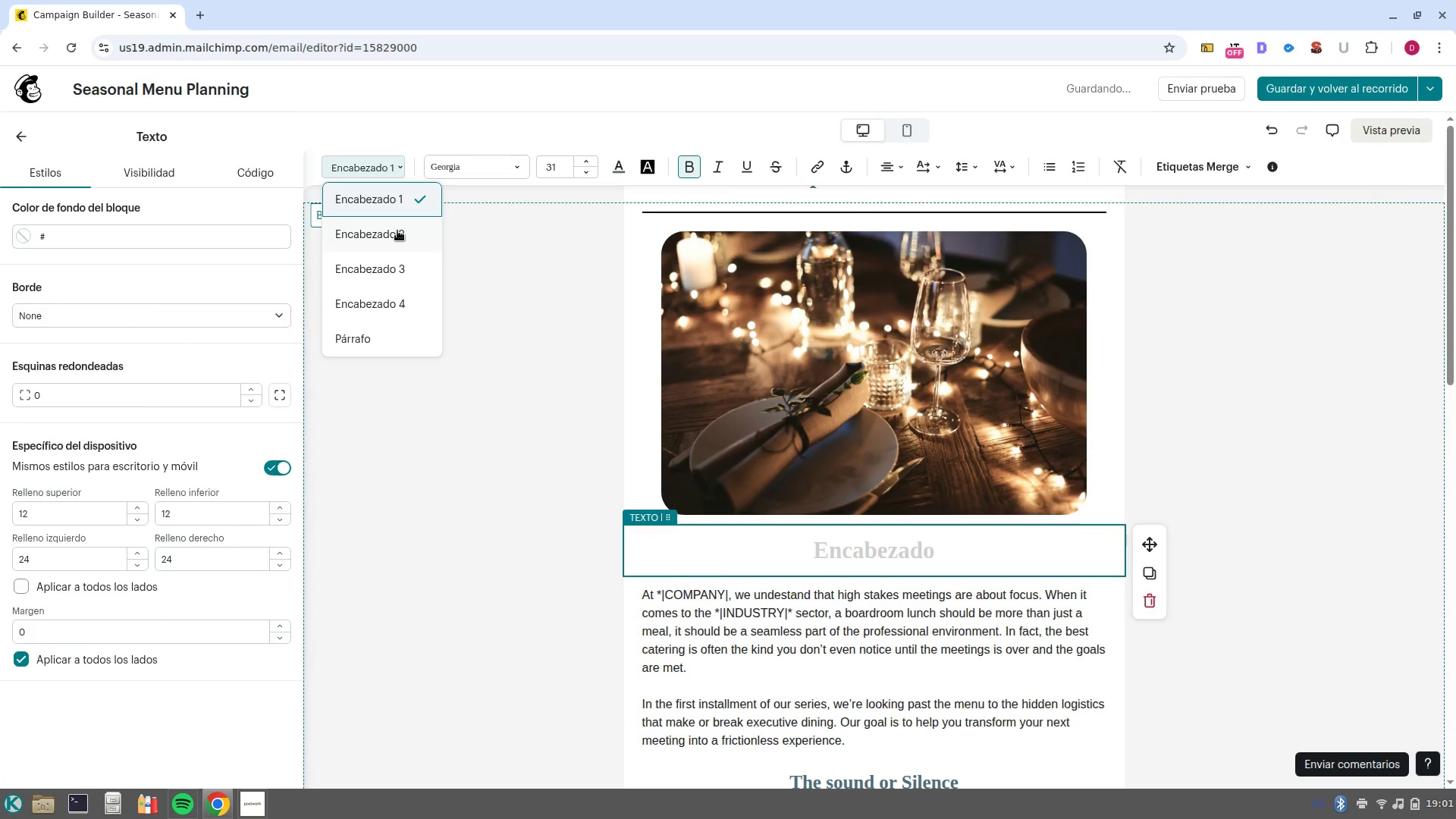 
left_click([397, 231])
 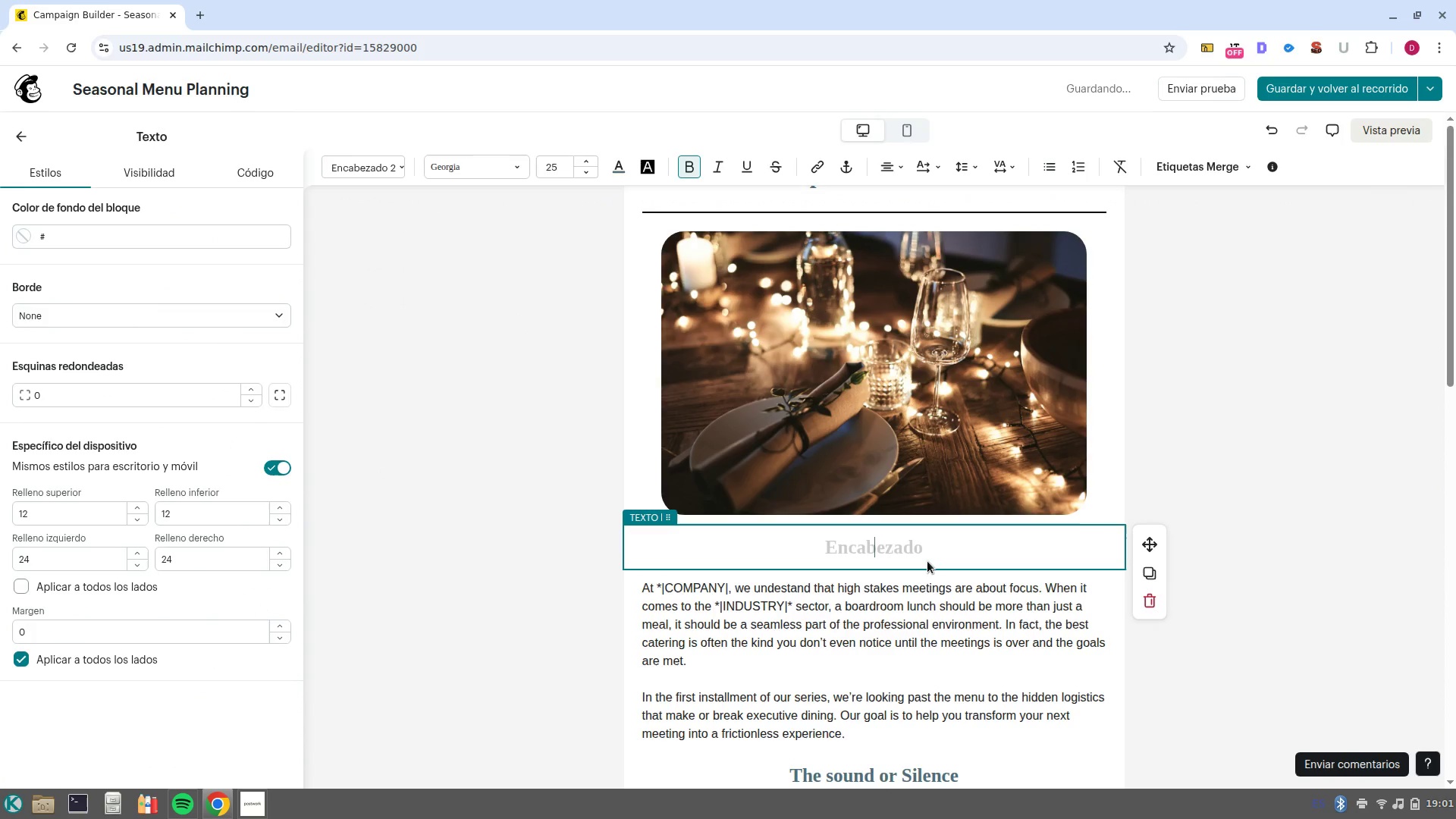 
type(Seasonal Menu Planning> how to Souce Local Witout Breaking the Bufd)
key(Backspace)
key(Backspace)
type(dget)
 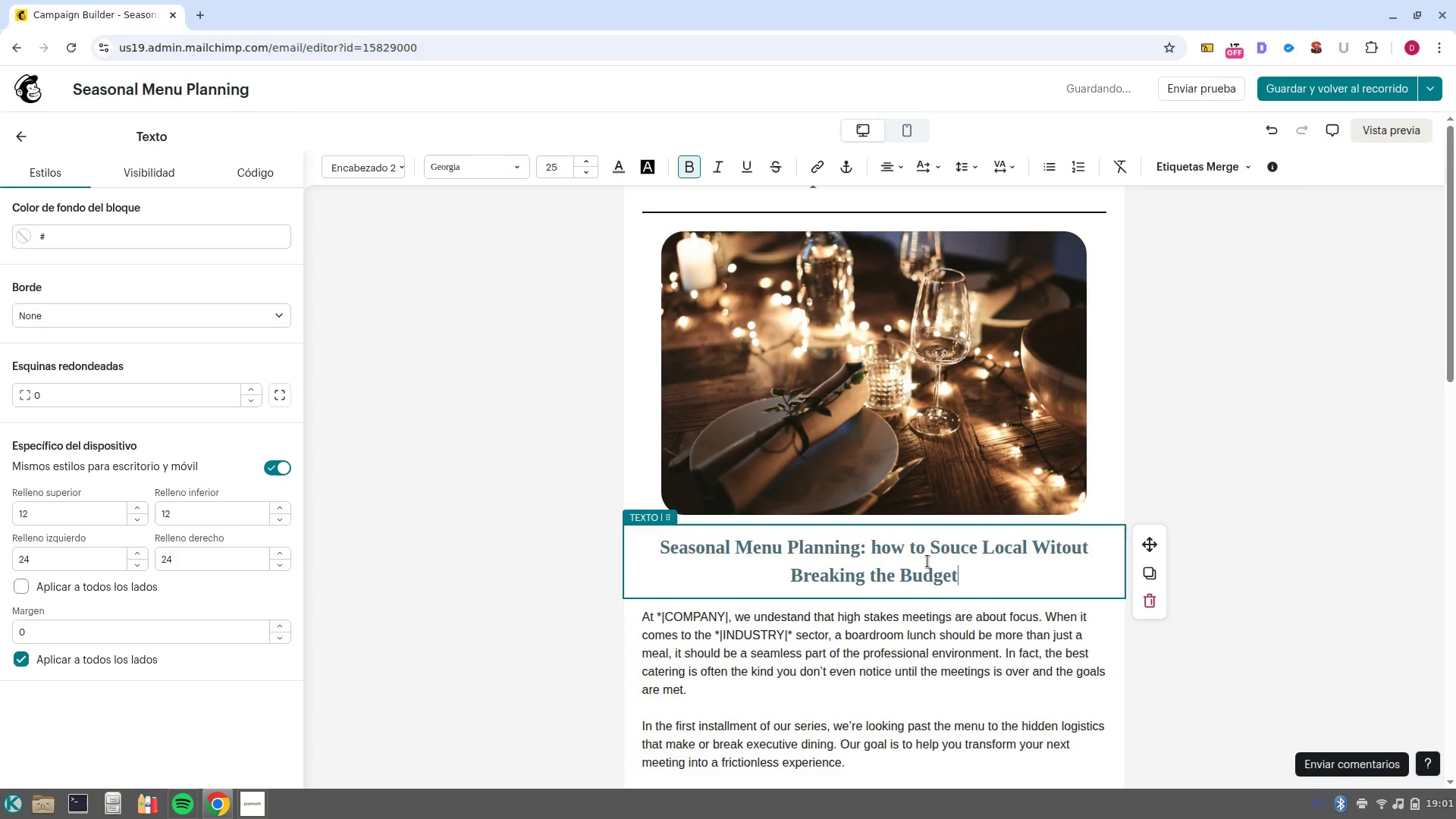 
scroll: coordinate [791, 651], scroll_direction: down, amount: 2.0
 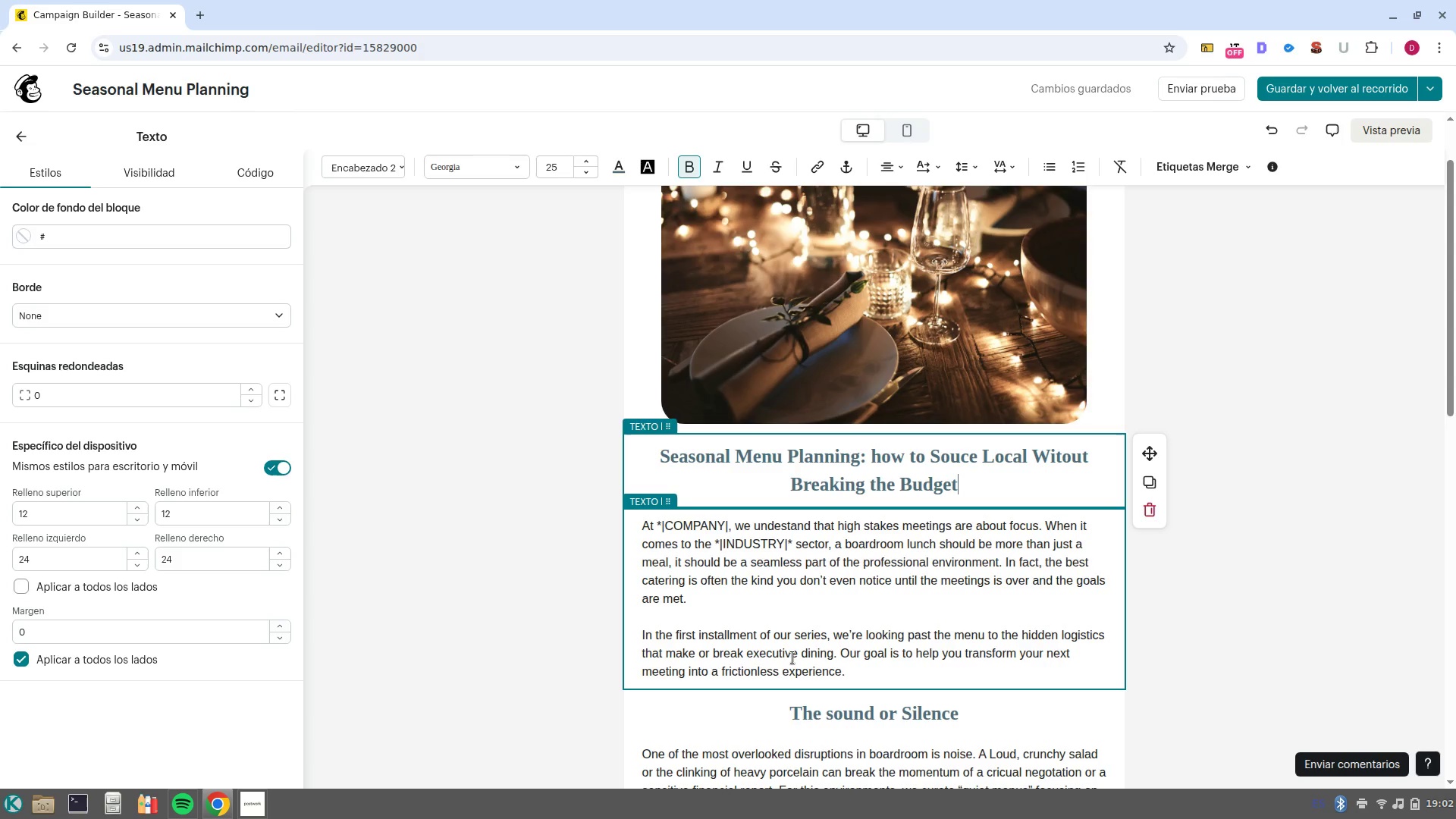 
wait(15.24)
 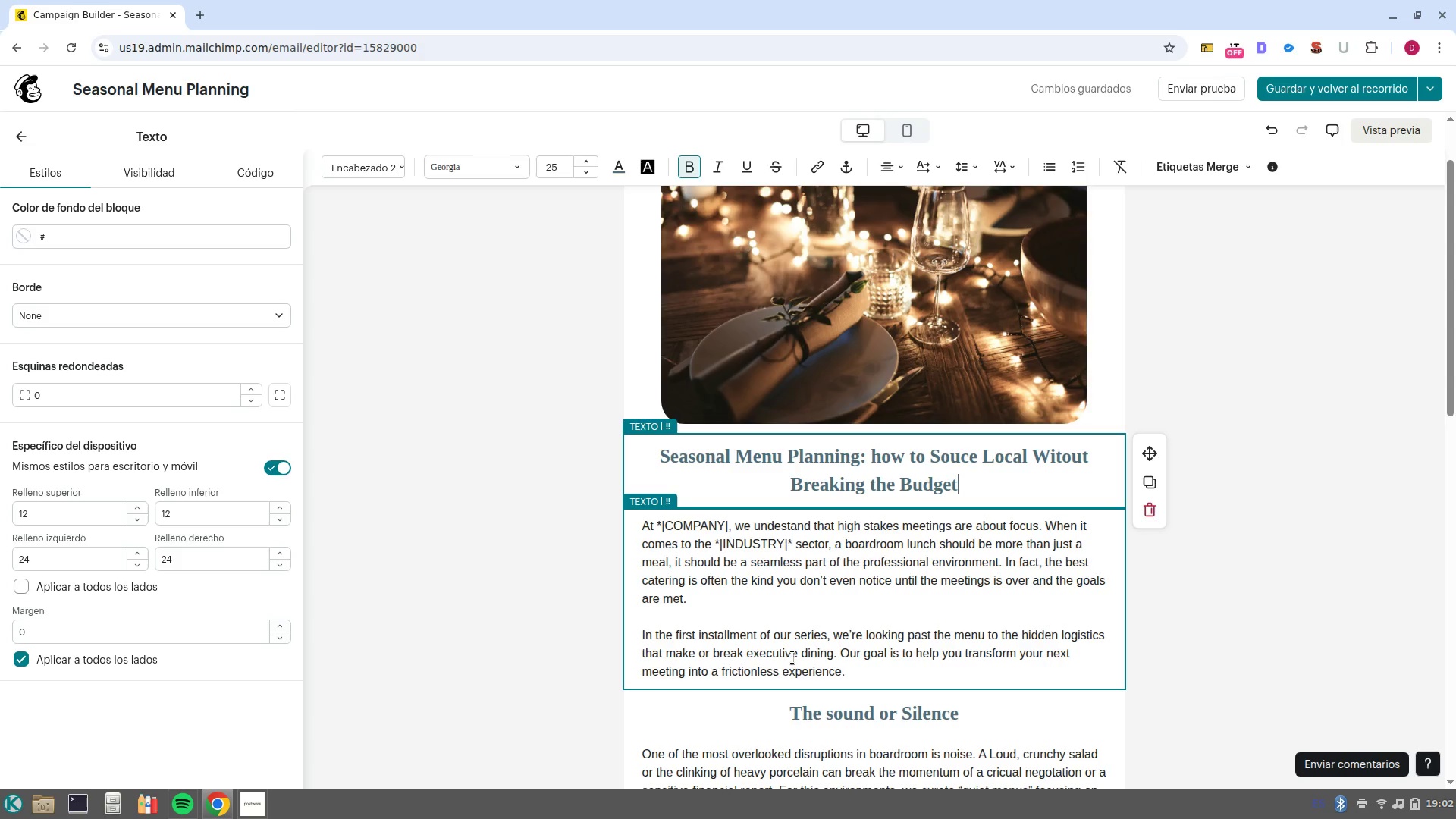 
left_click([253, 744])